 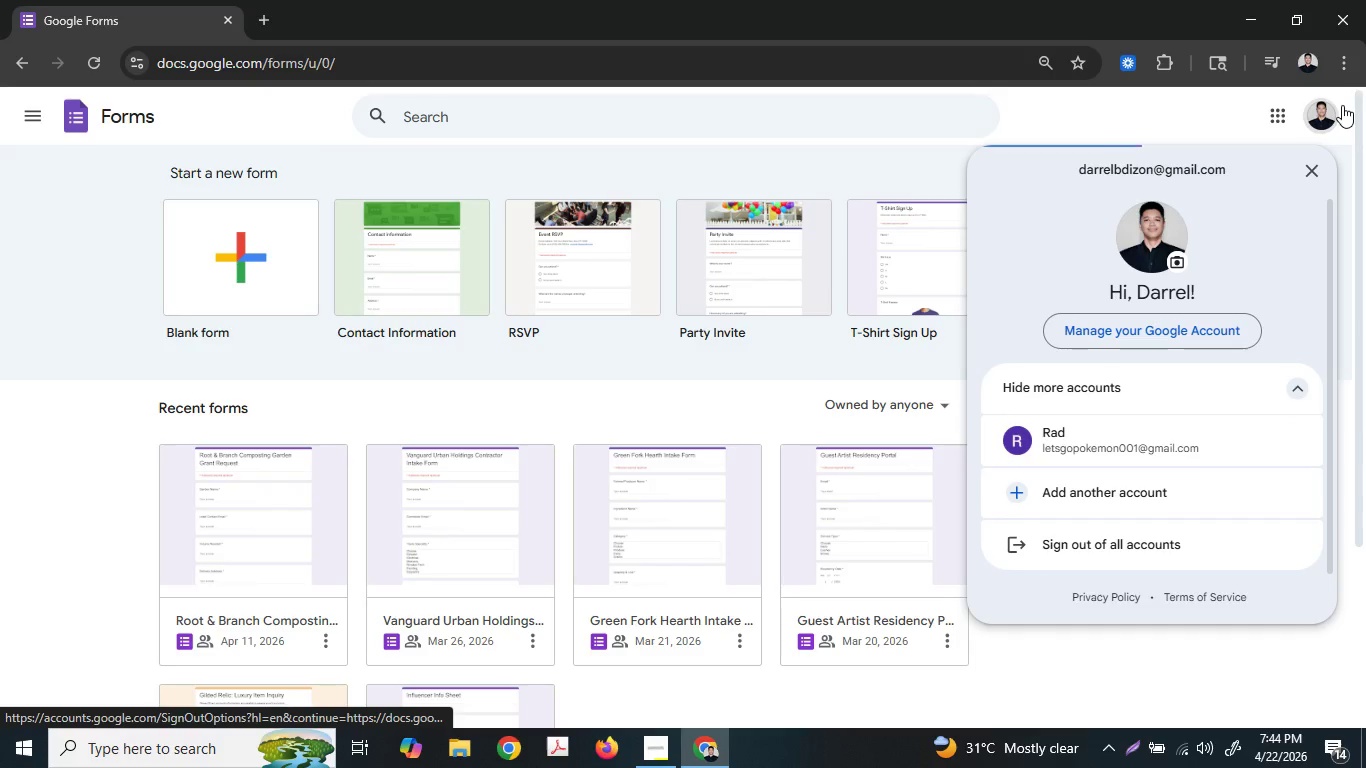 
left_click([1135, 433])
 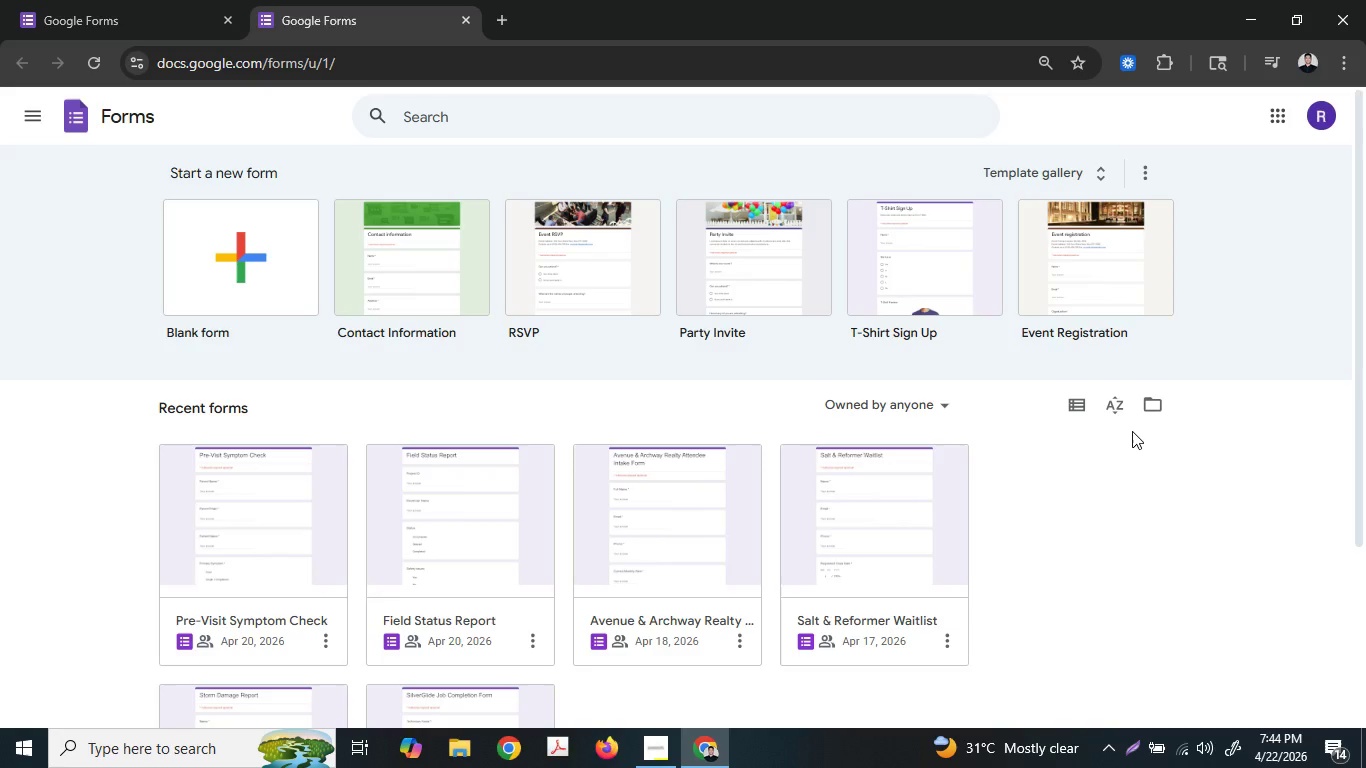 
wait(18.06)
 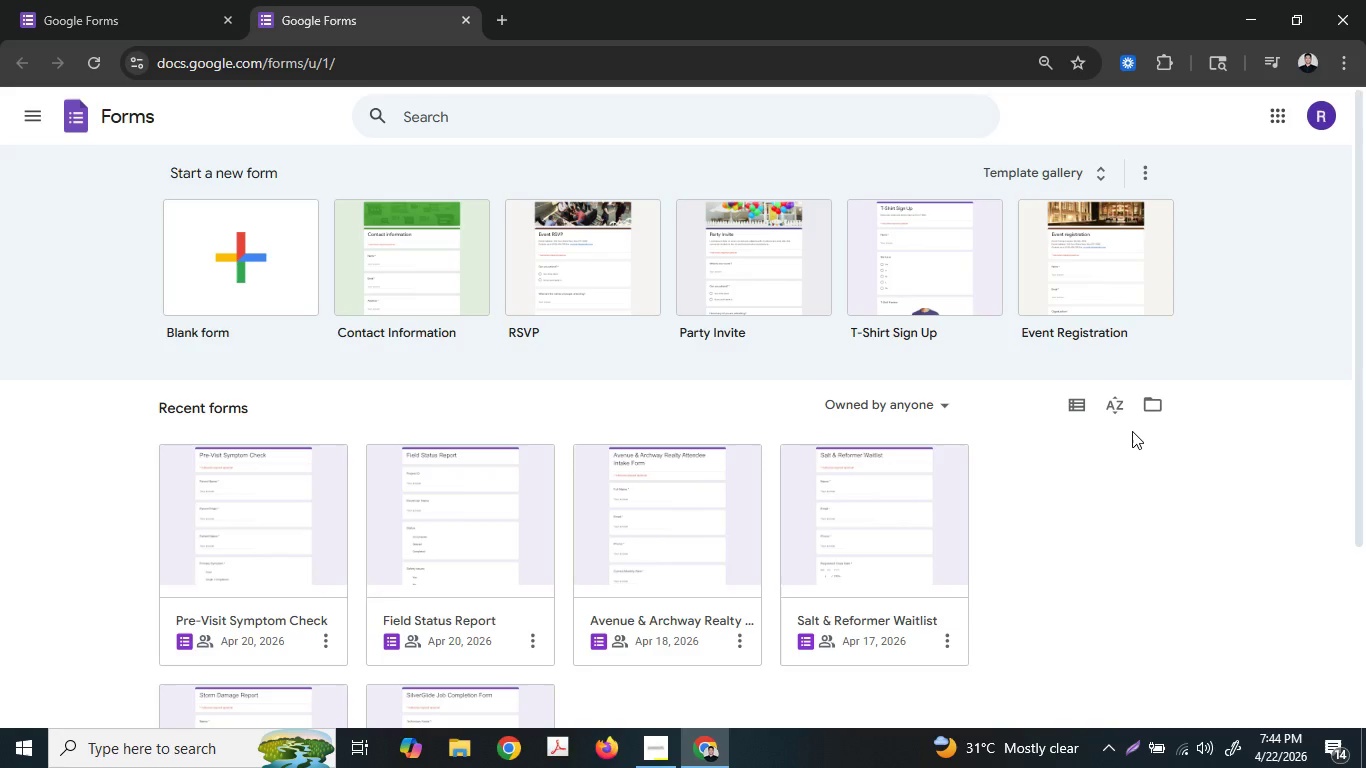 
left_click([316, 262])
 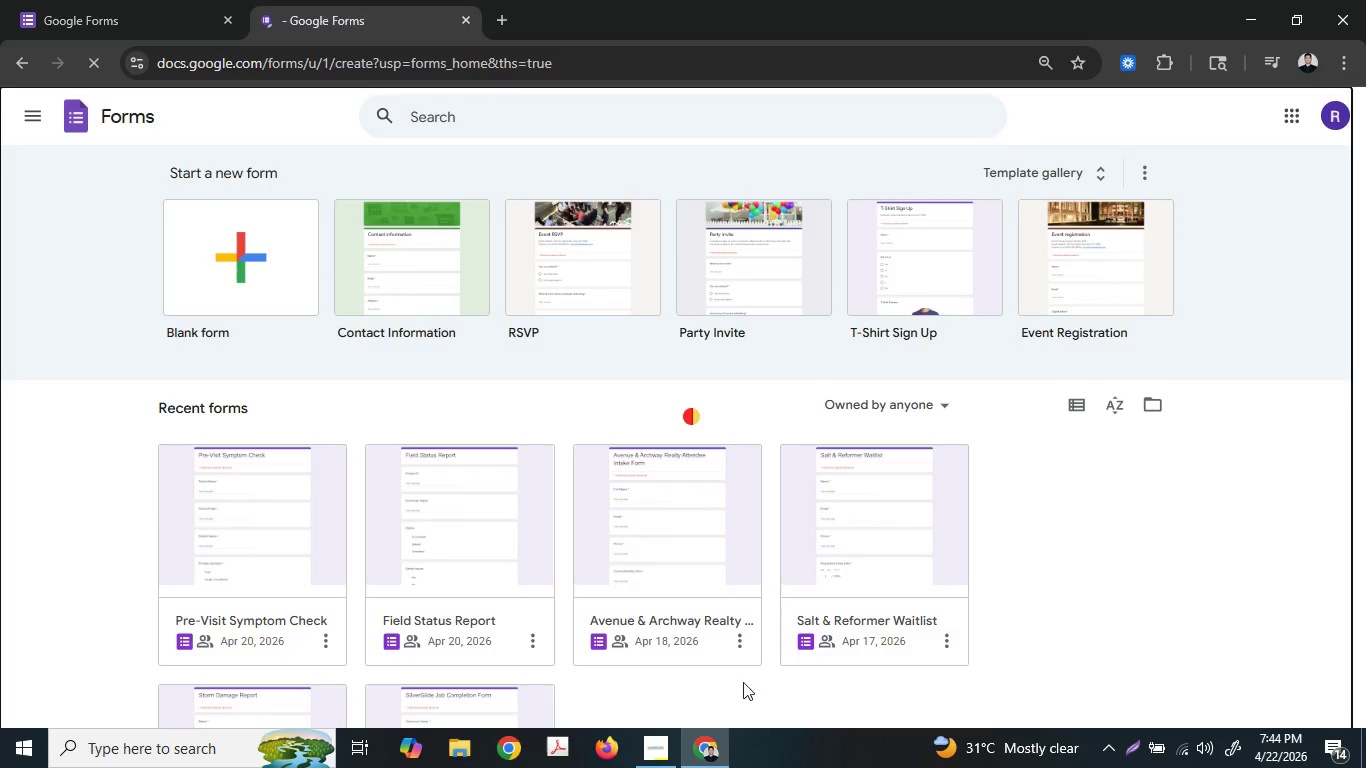 
left_click([648, 739])